 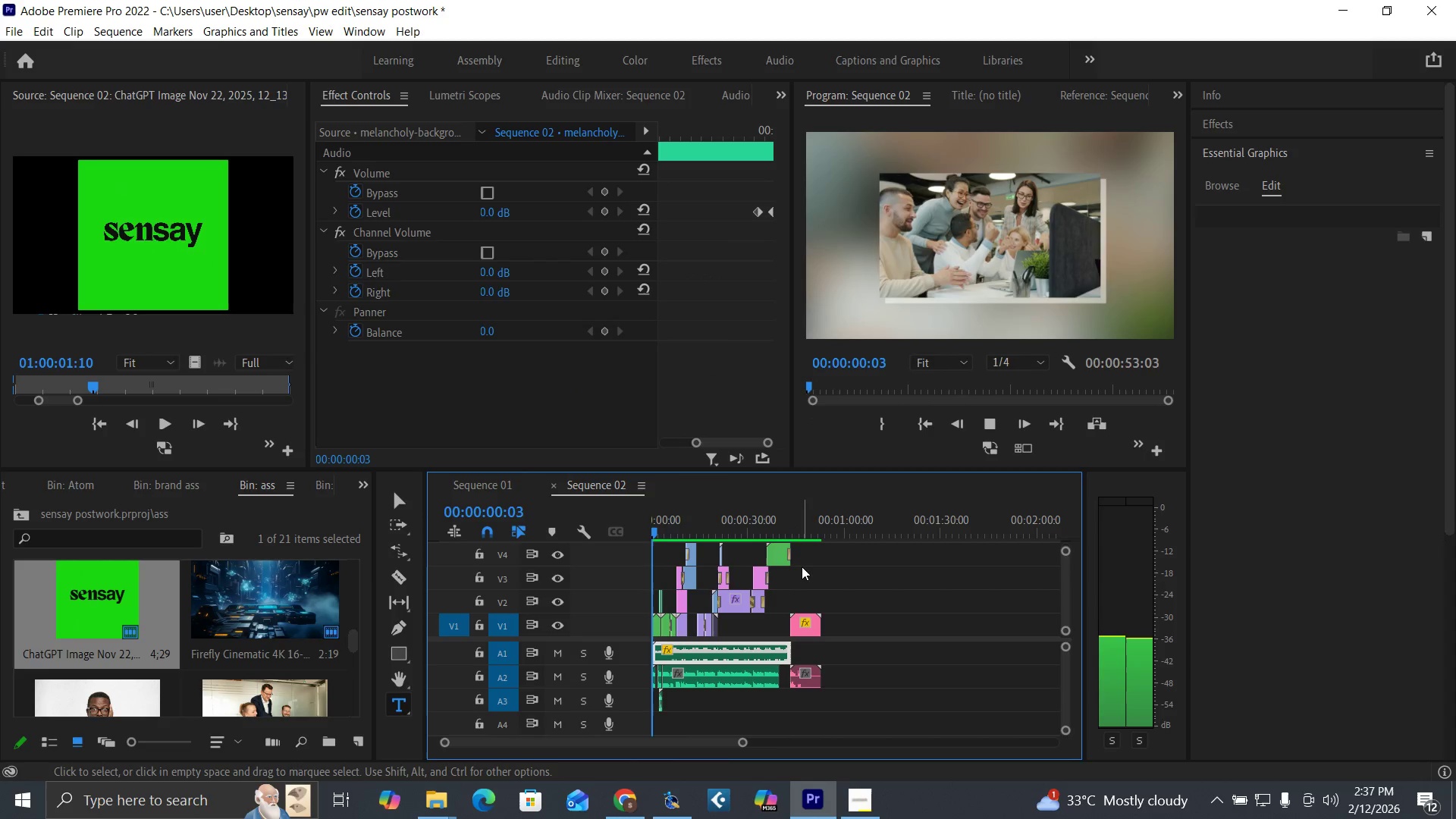 
key(Equal)
 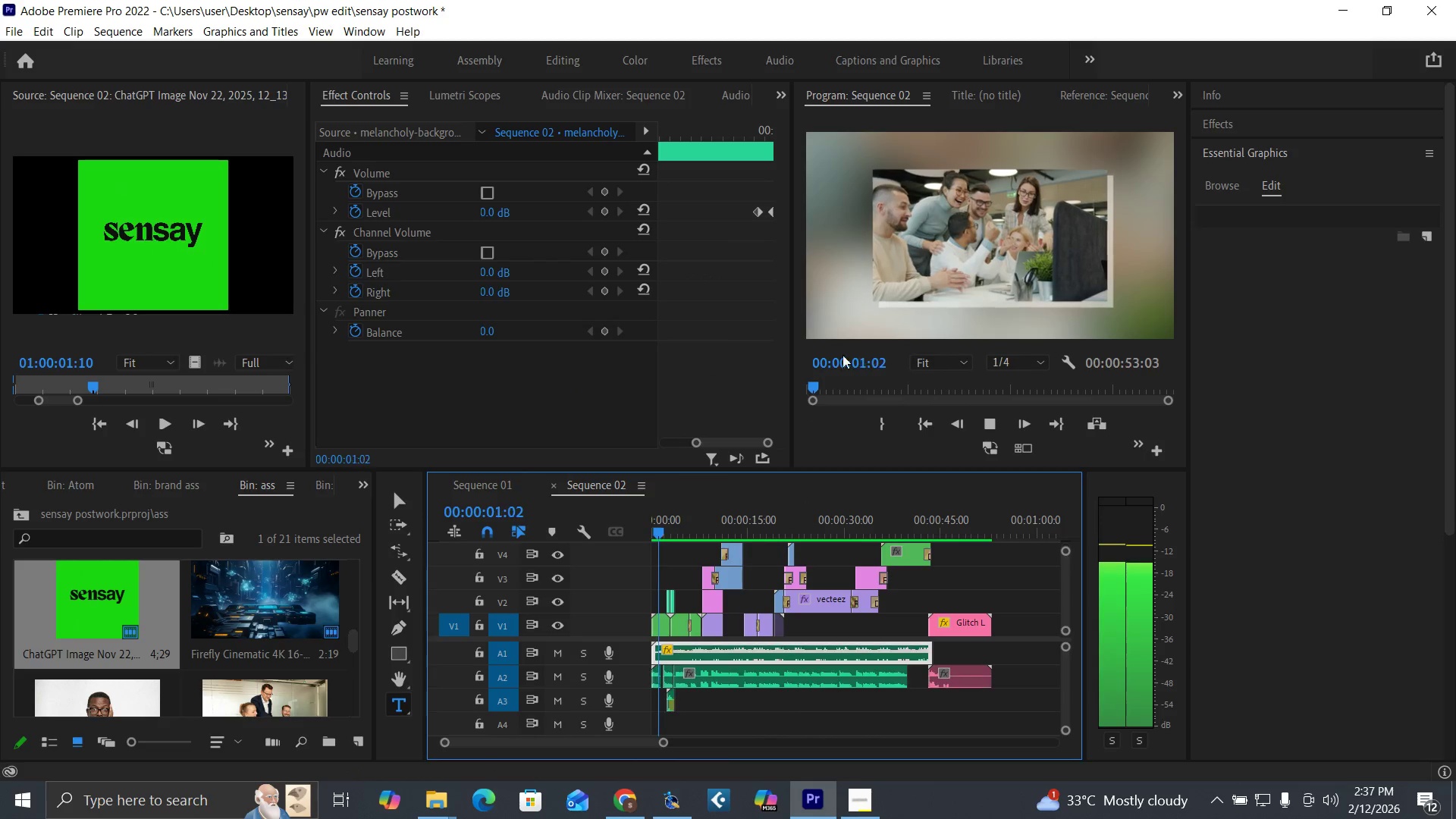 
key(Equal)
 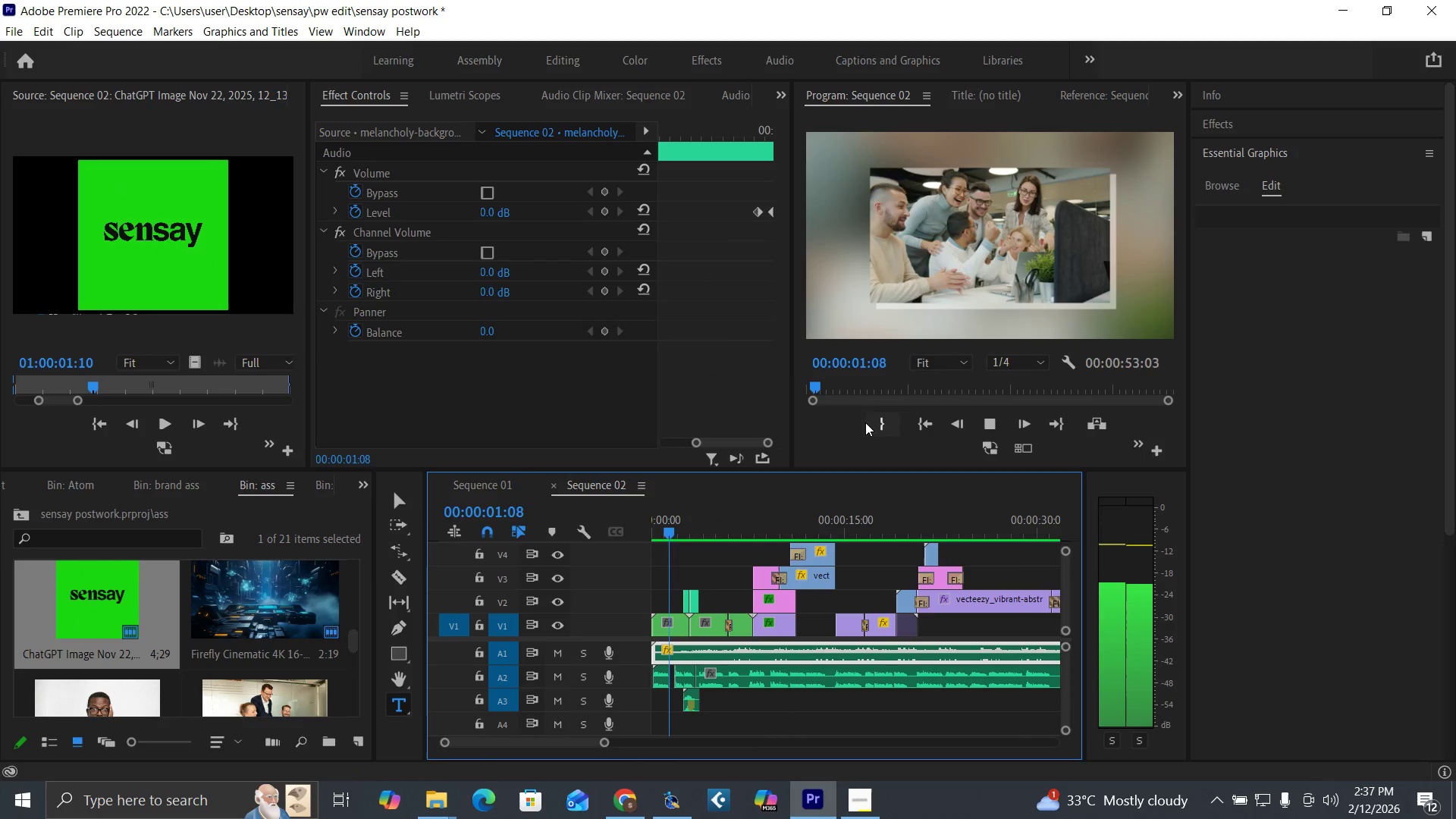 
key(Equal)
 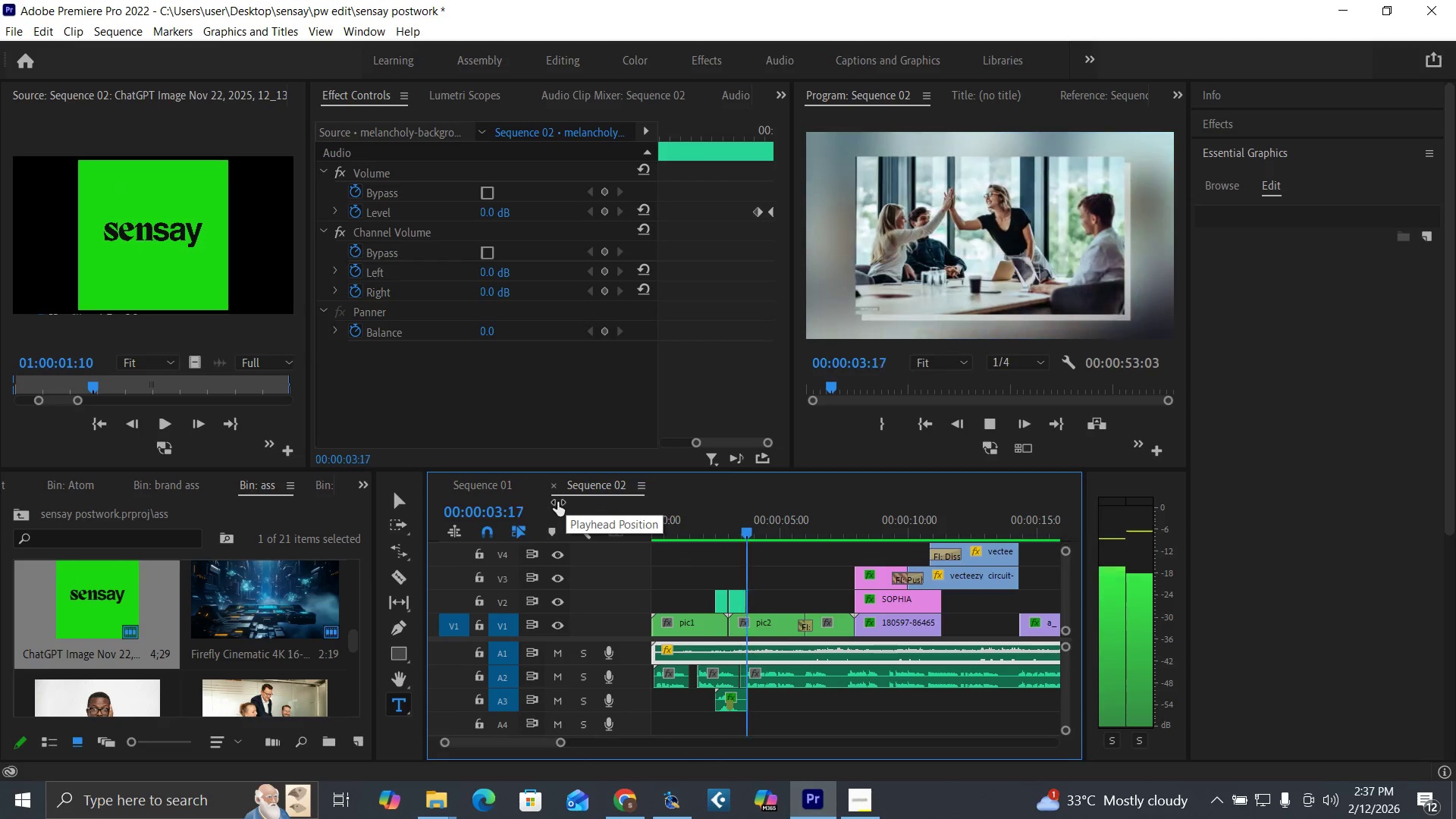 
key(Space)
 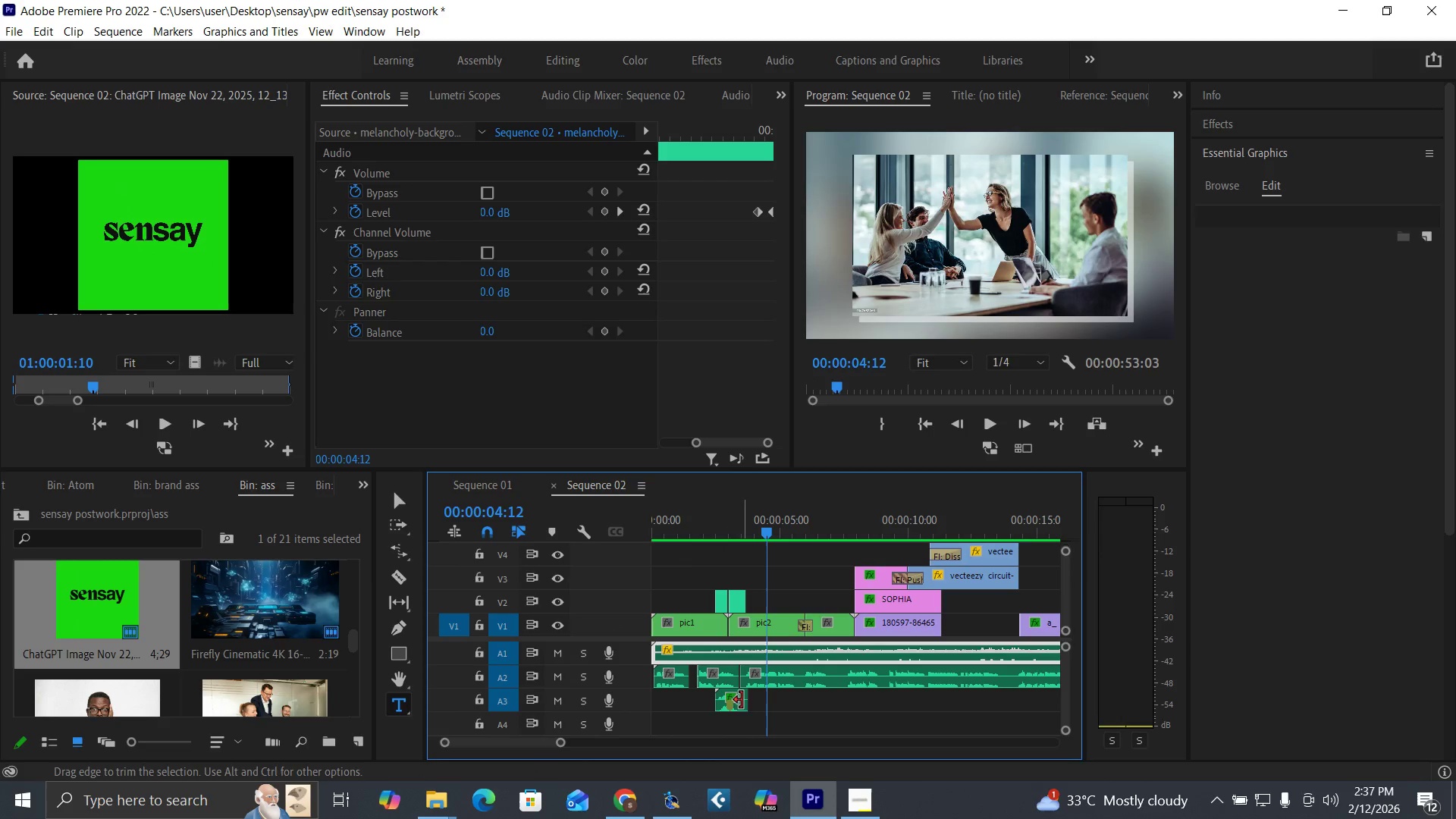 
left_click([736, 695])
 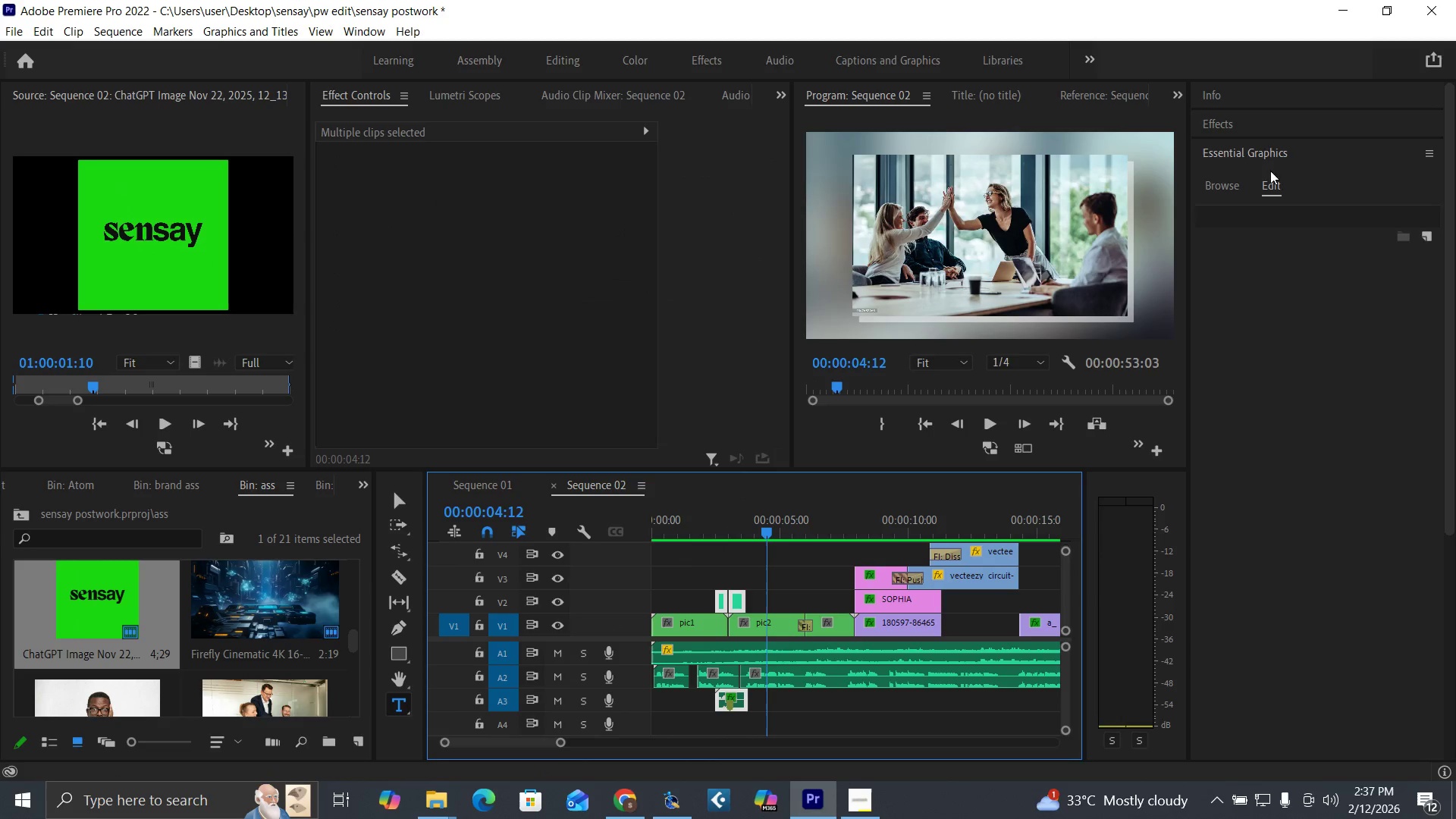 
left_click([1263, 129])
 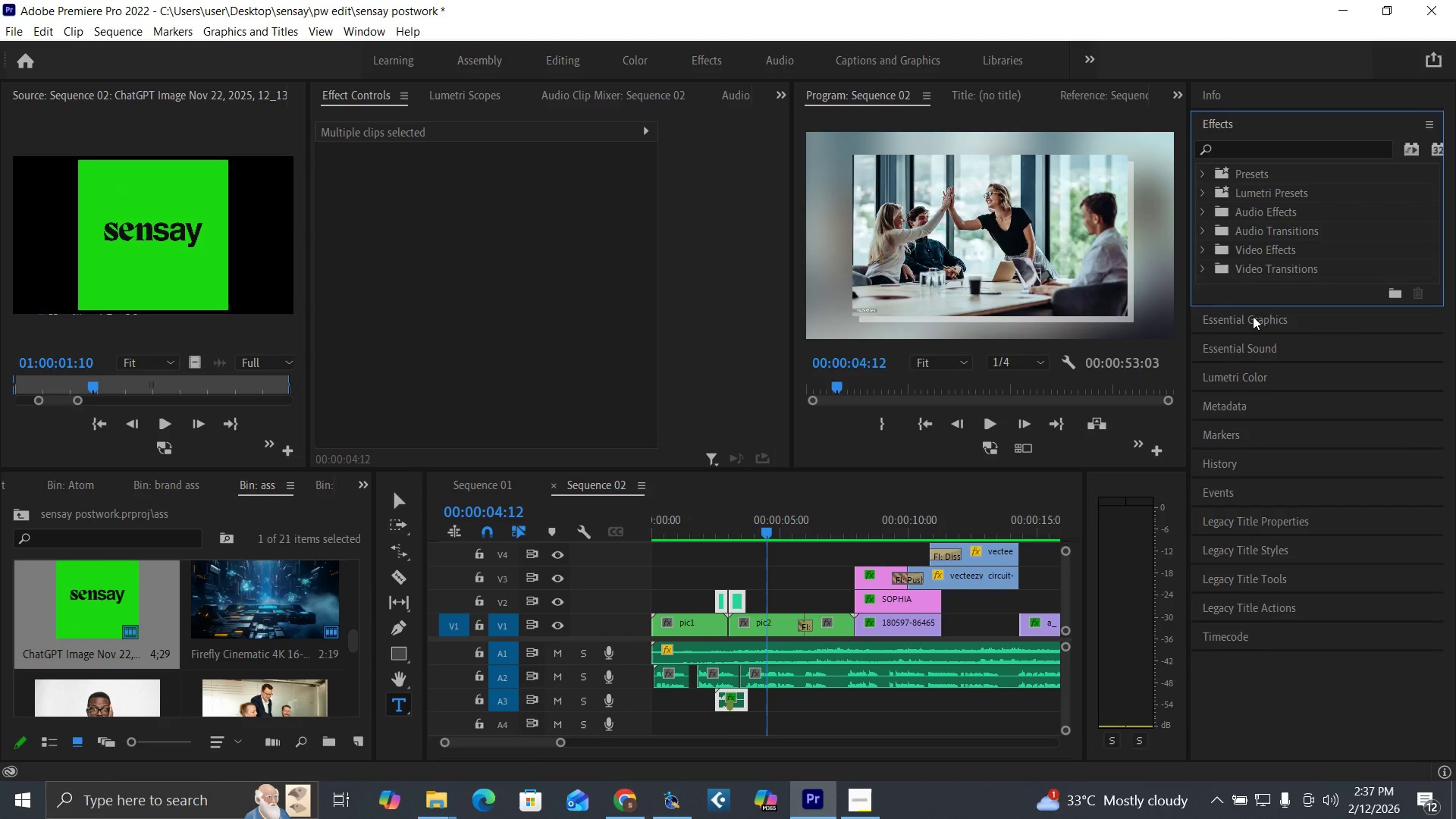 
left_click([1265, 344])
 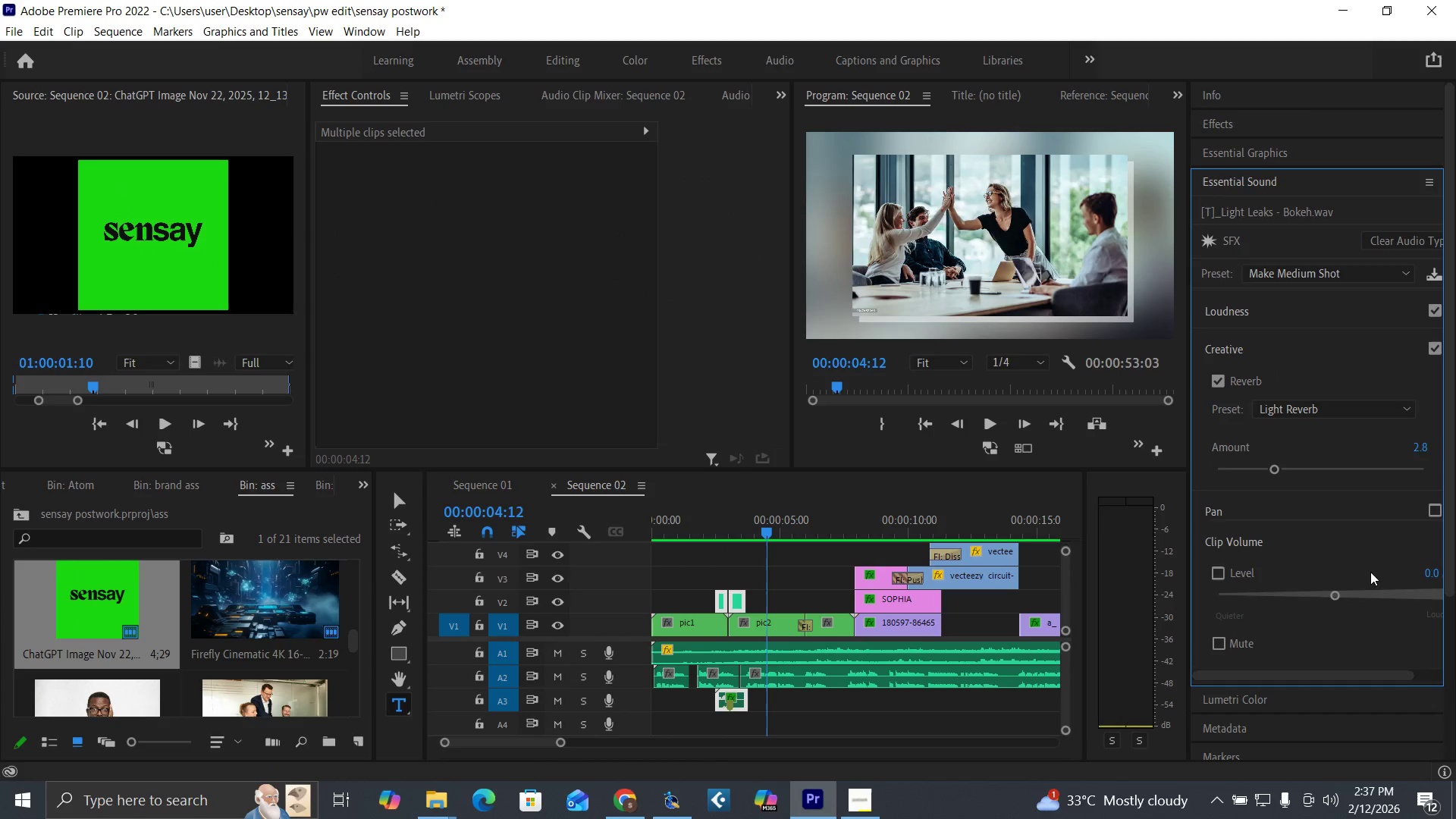 
left_click_drag(start_coordinate=[1333, 593], to_coordinate=[1318, 596])
 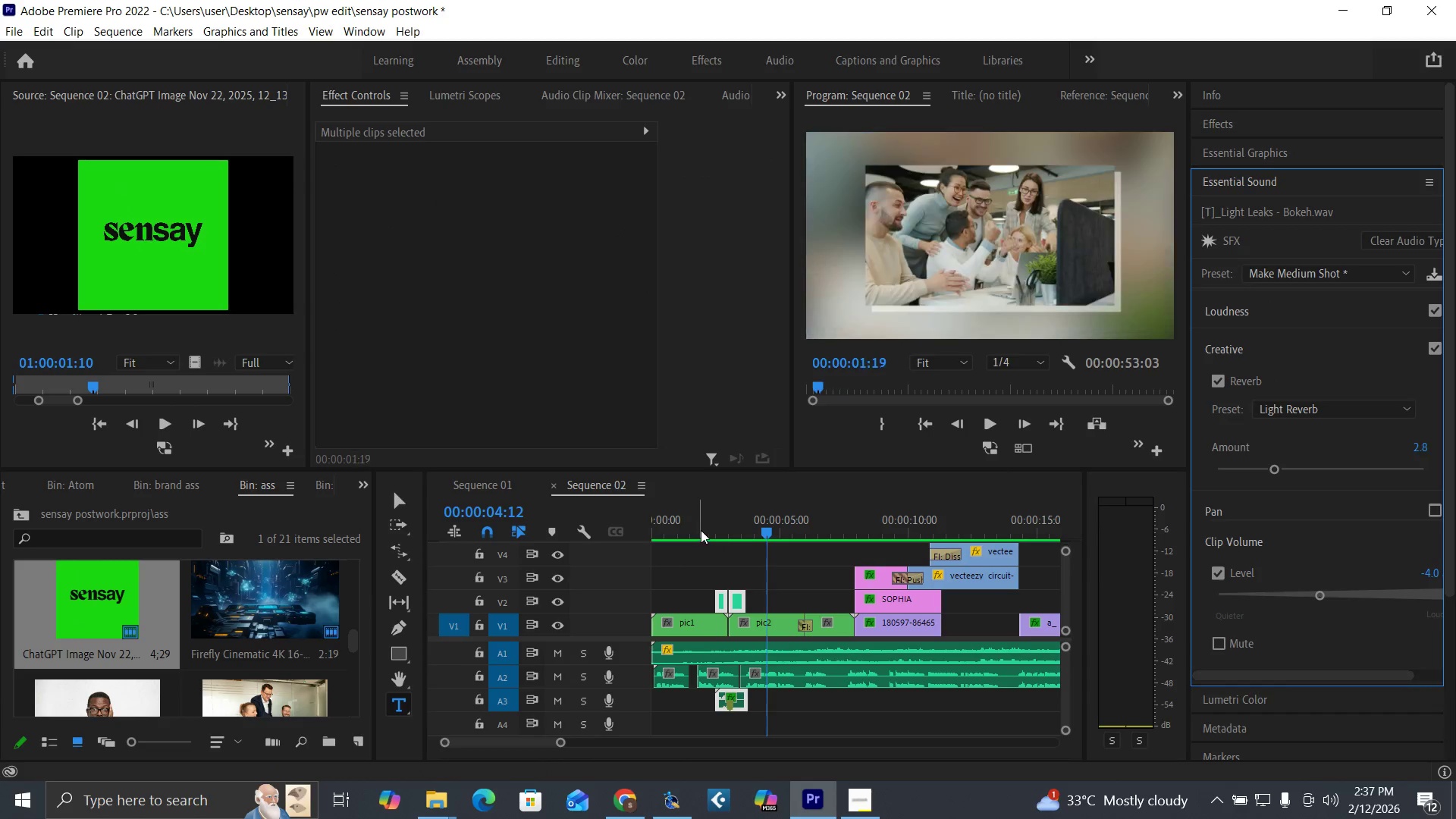 
key(Space)
 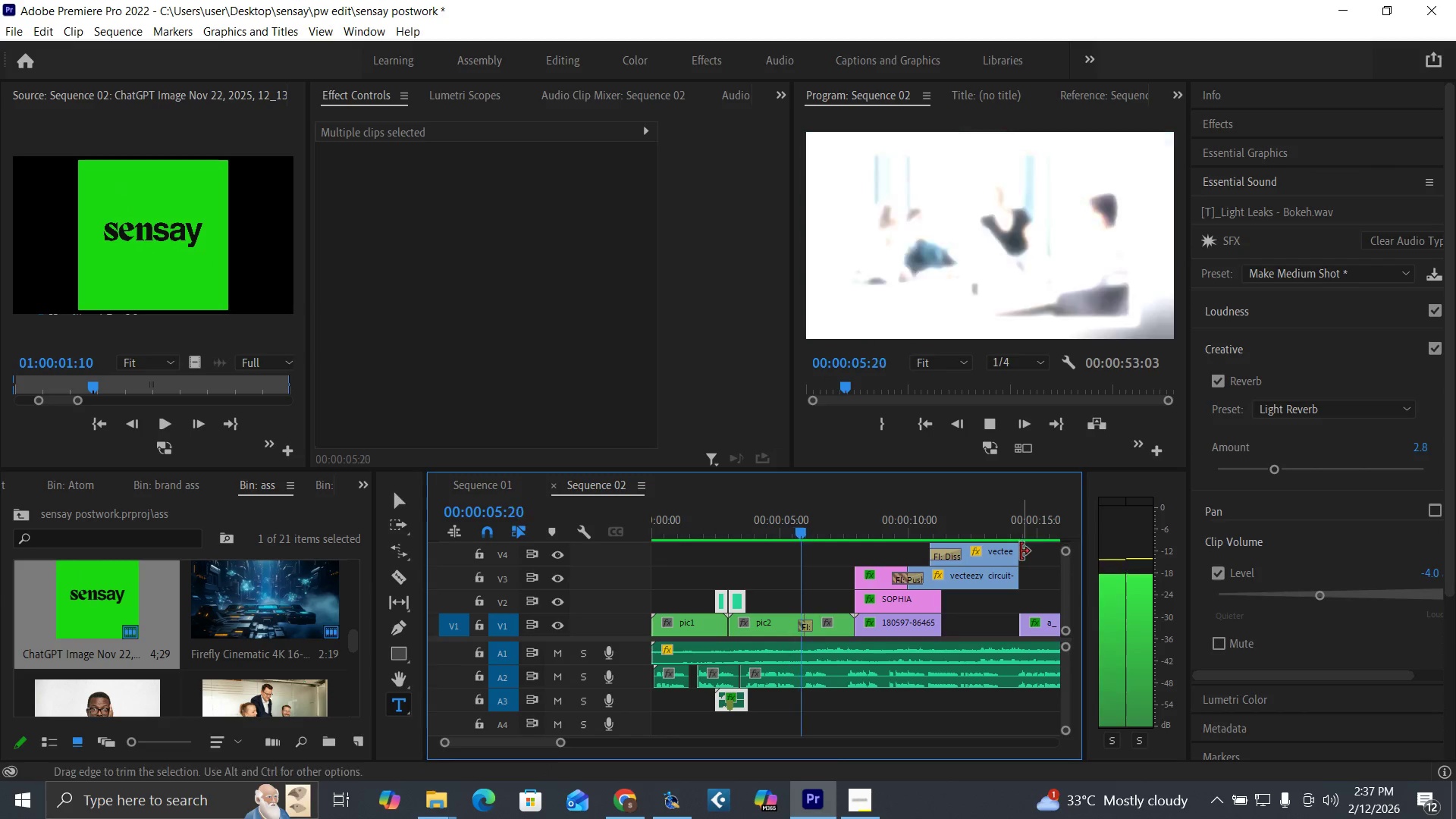 
wait(5.48)
 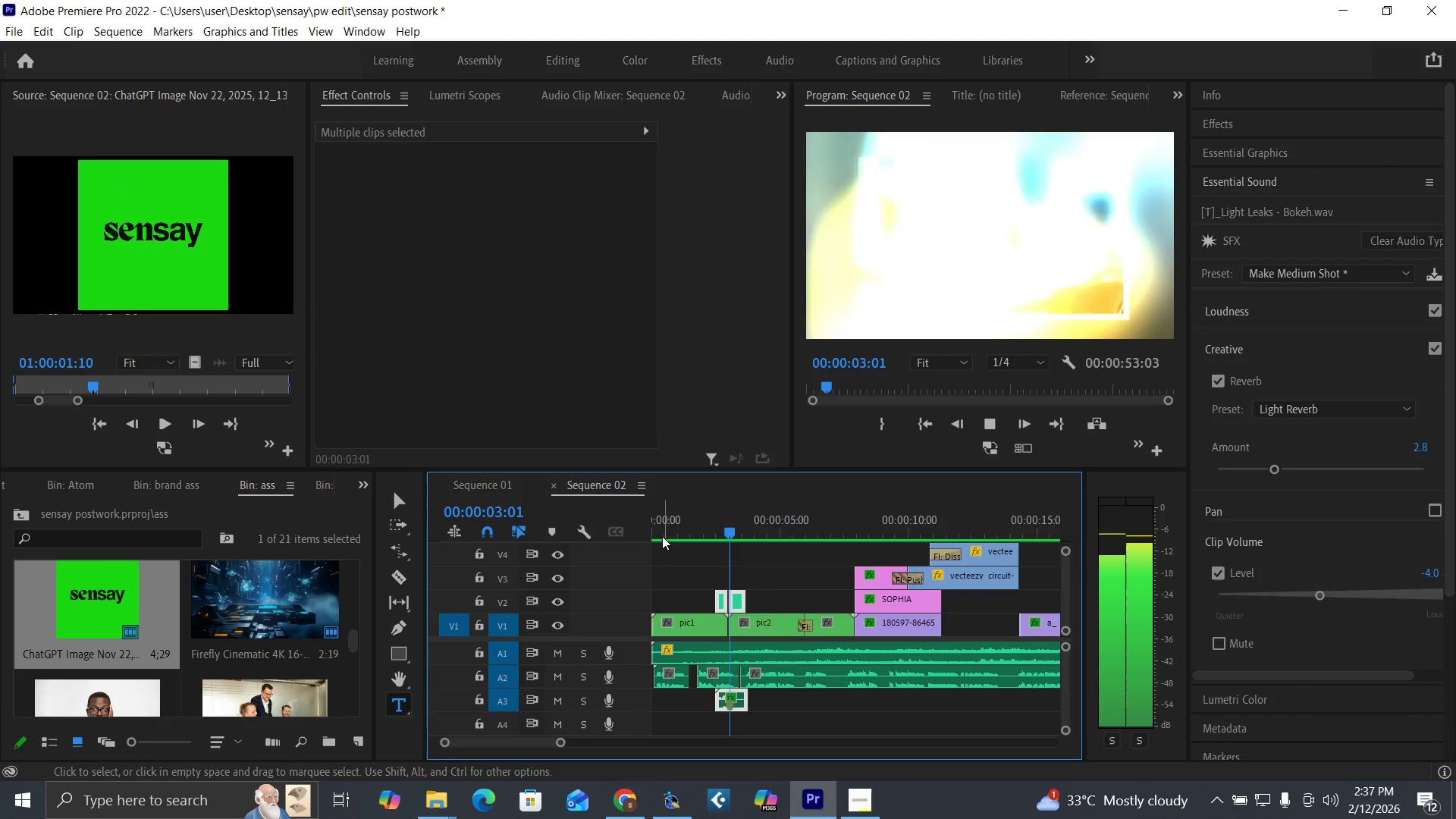 
key(Space)
 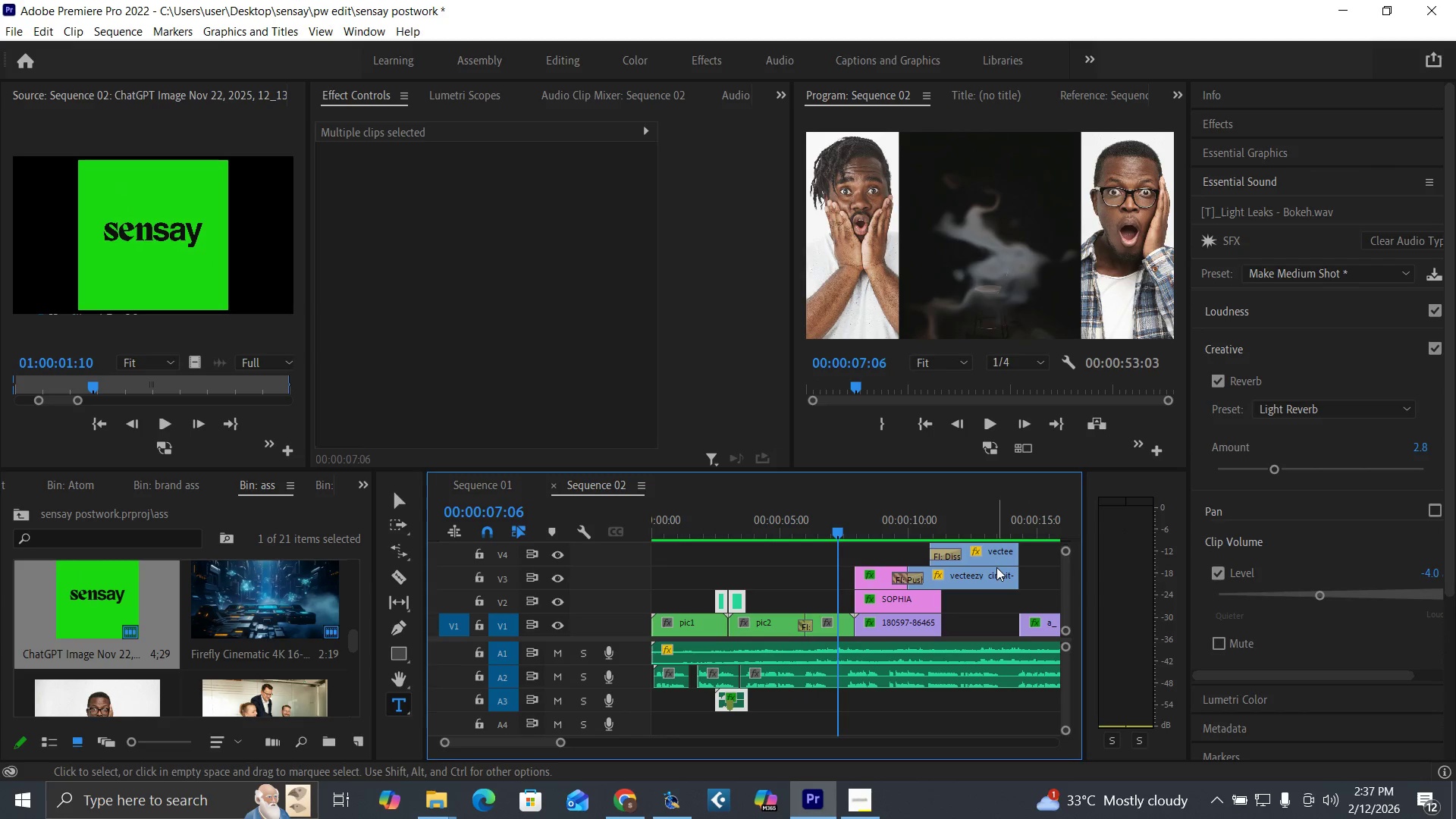 
key(Equal)
 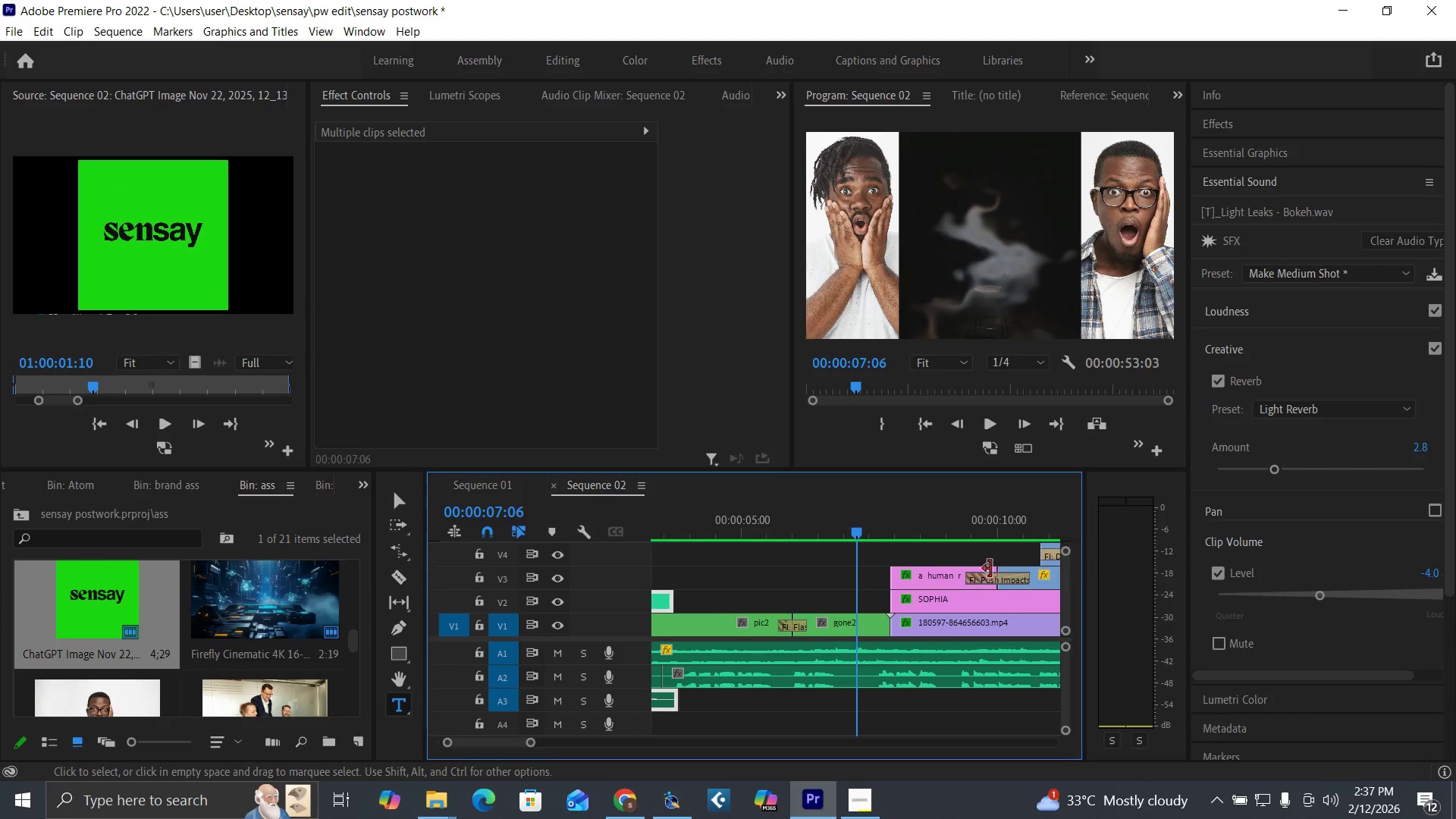 
key(Equal)
 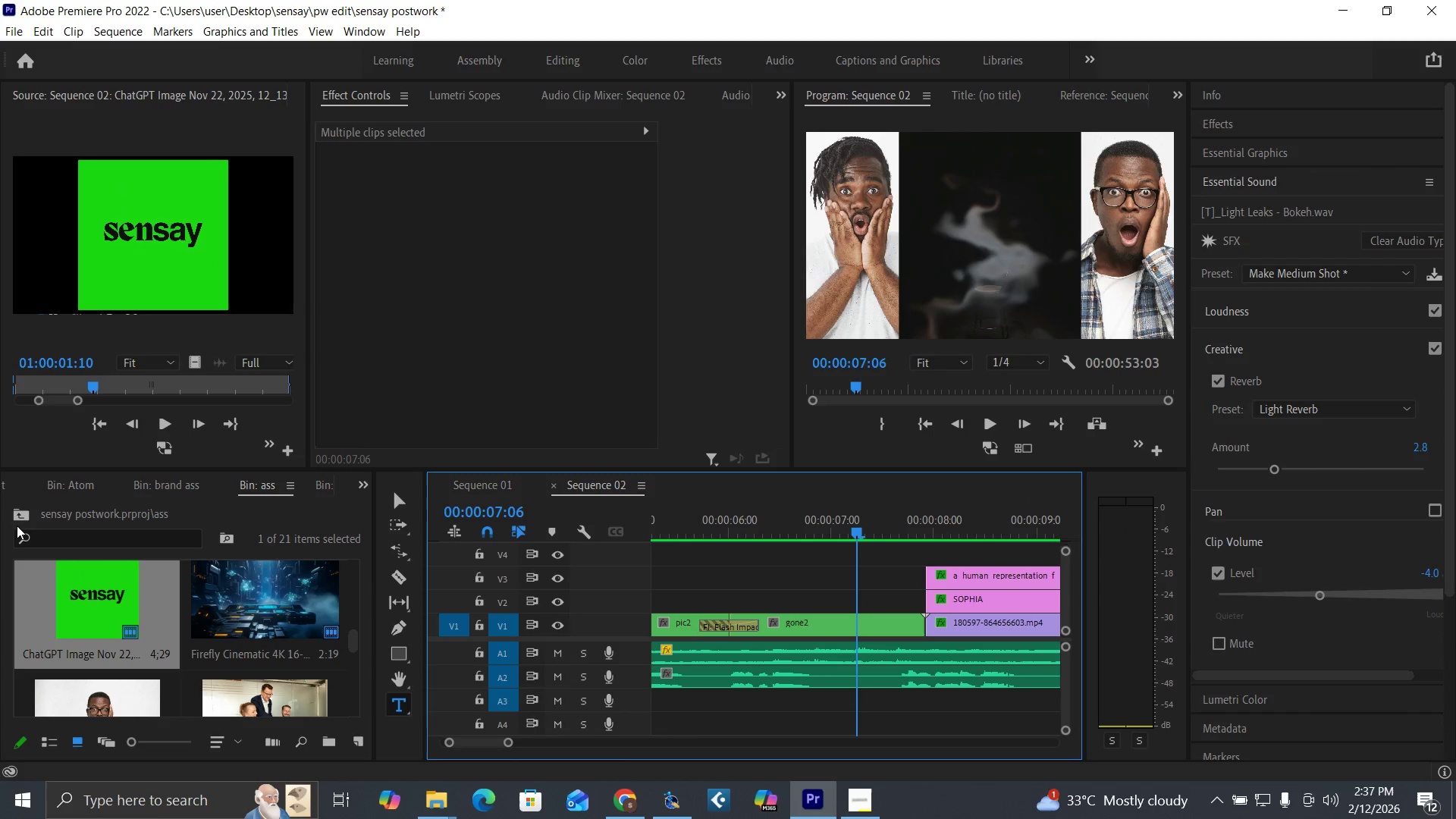 
left_click([17, 509])
 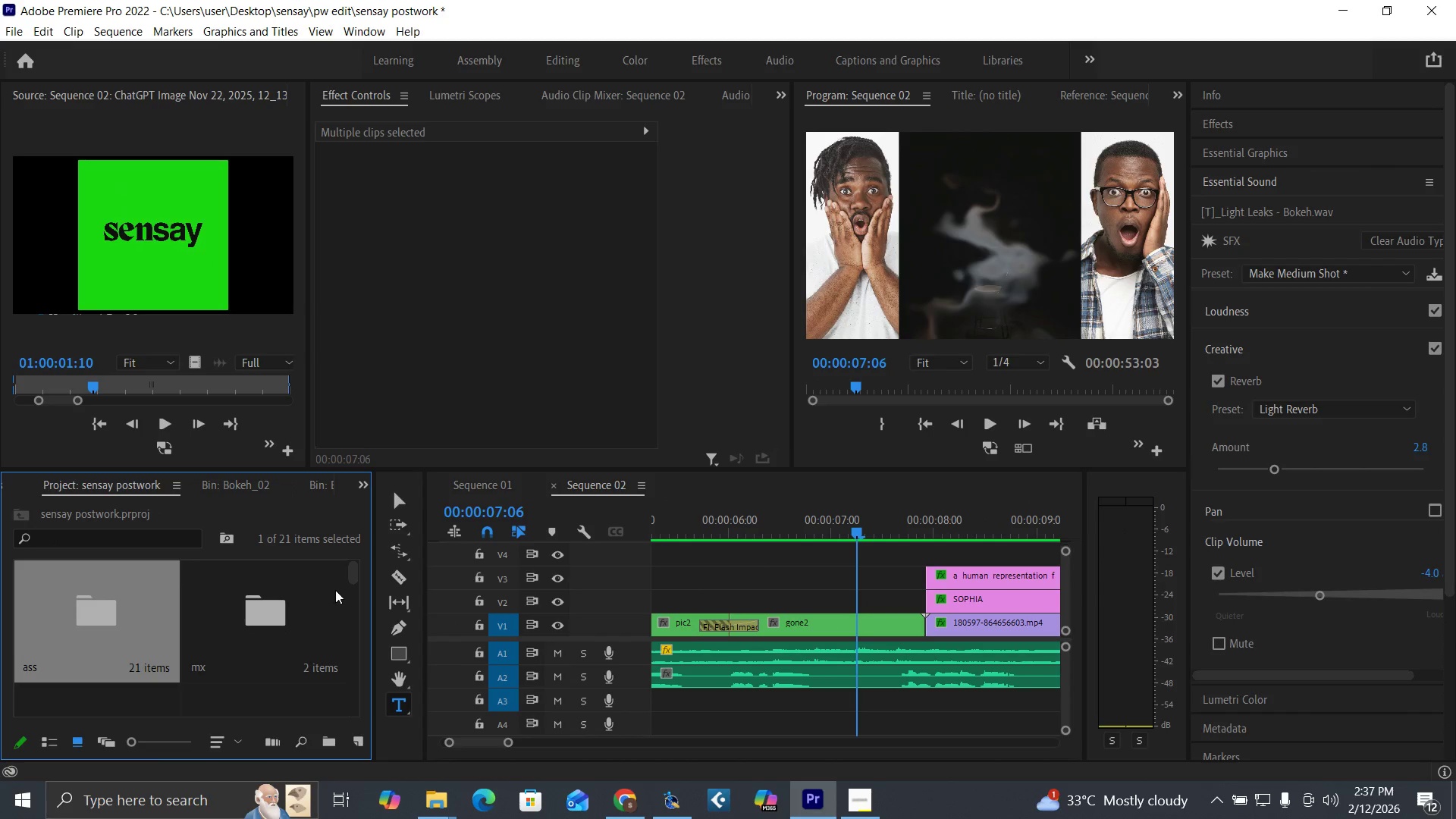 
left_click_drag(start_coordinate=[356, 575], to_coordinate=[377, 728])
 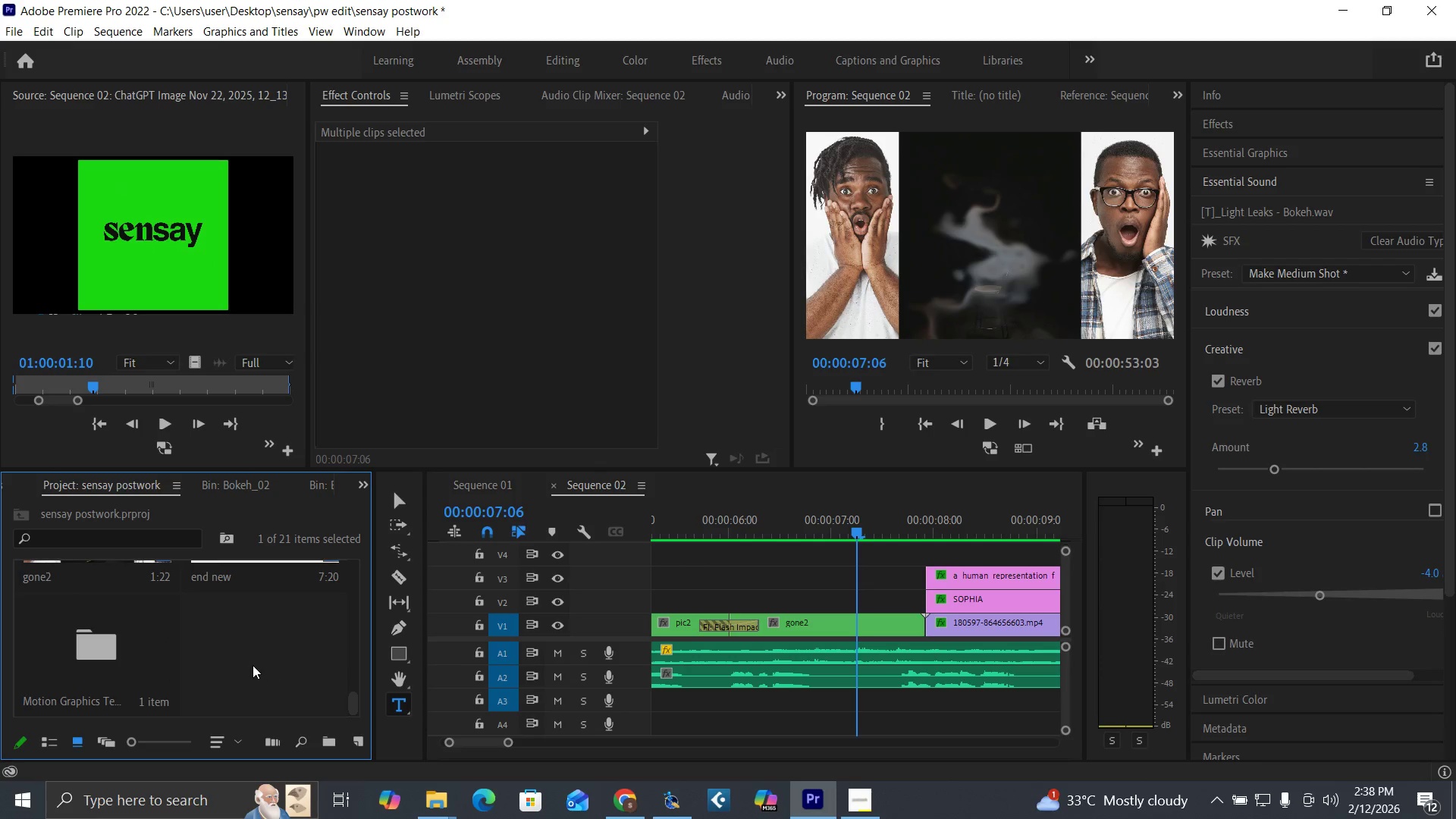 
right_click([253, 665])
 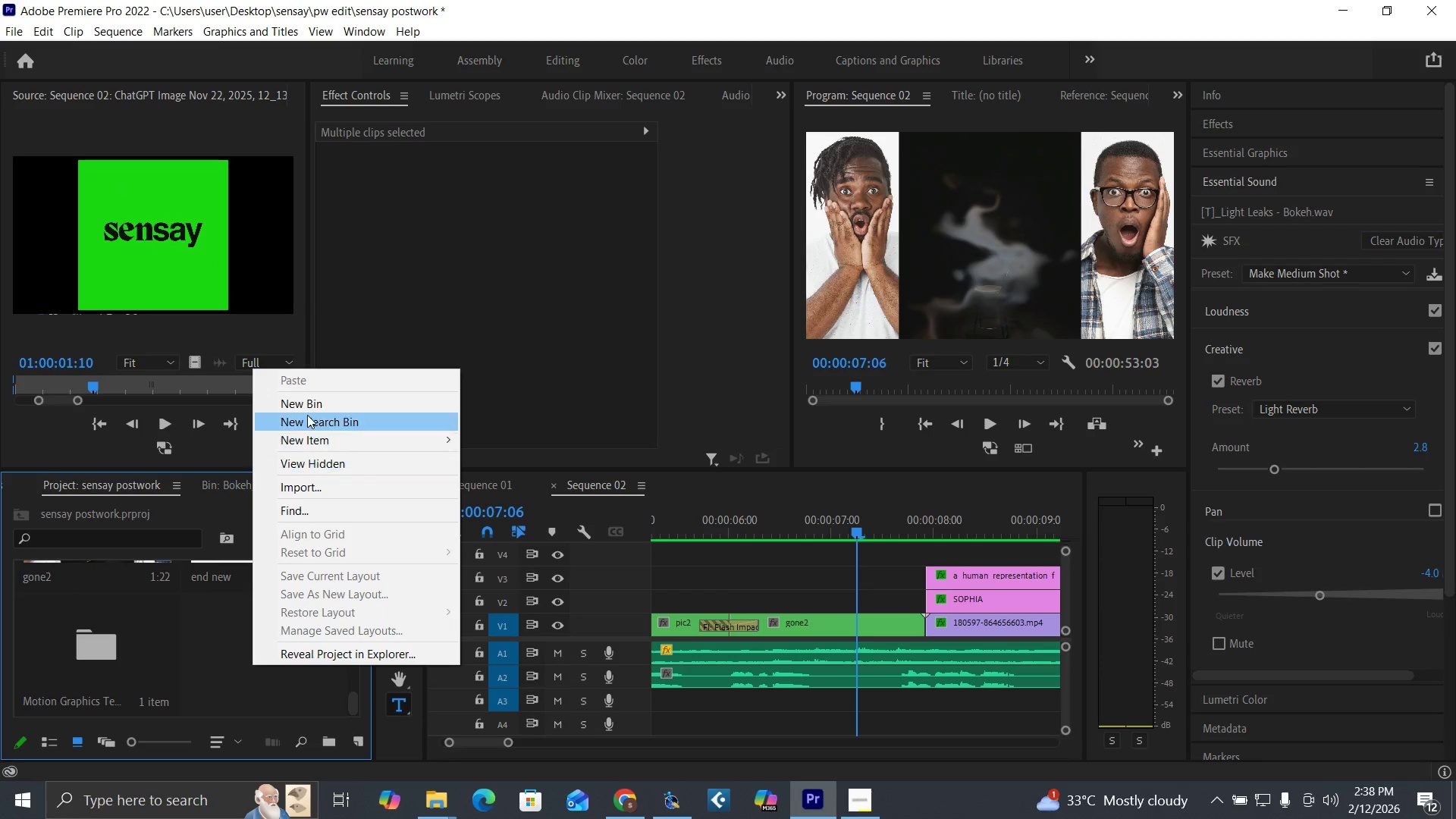 
left_click([309, 404])
 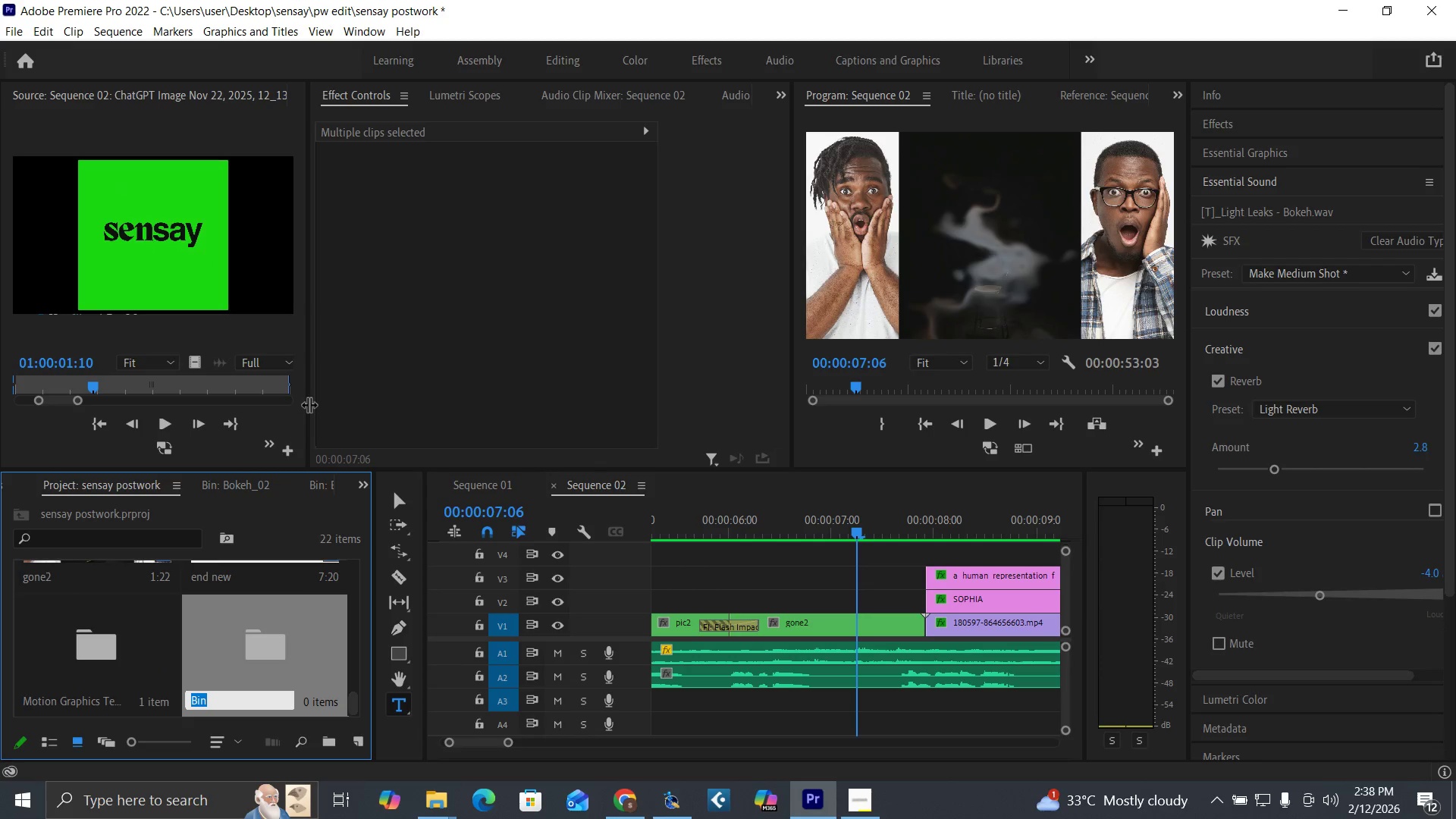 
type(sfx)
 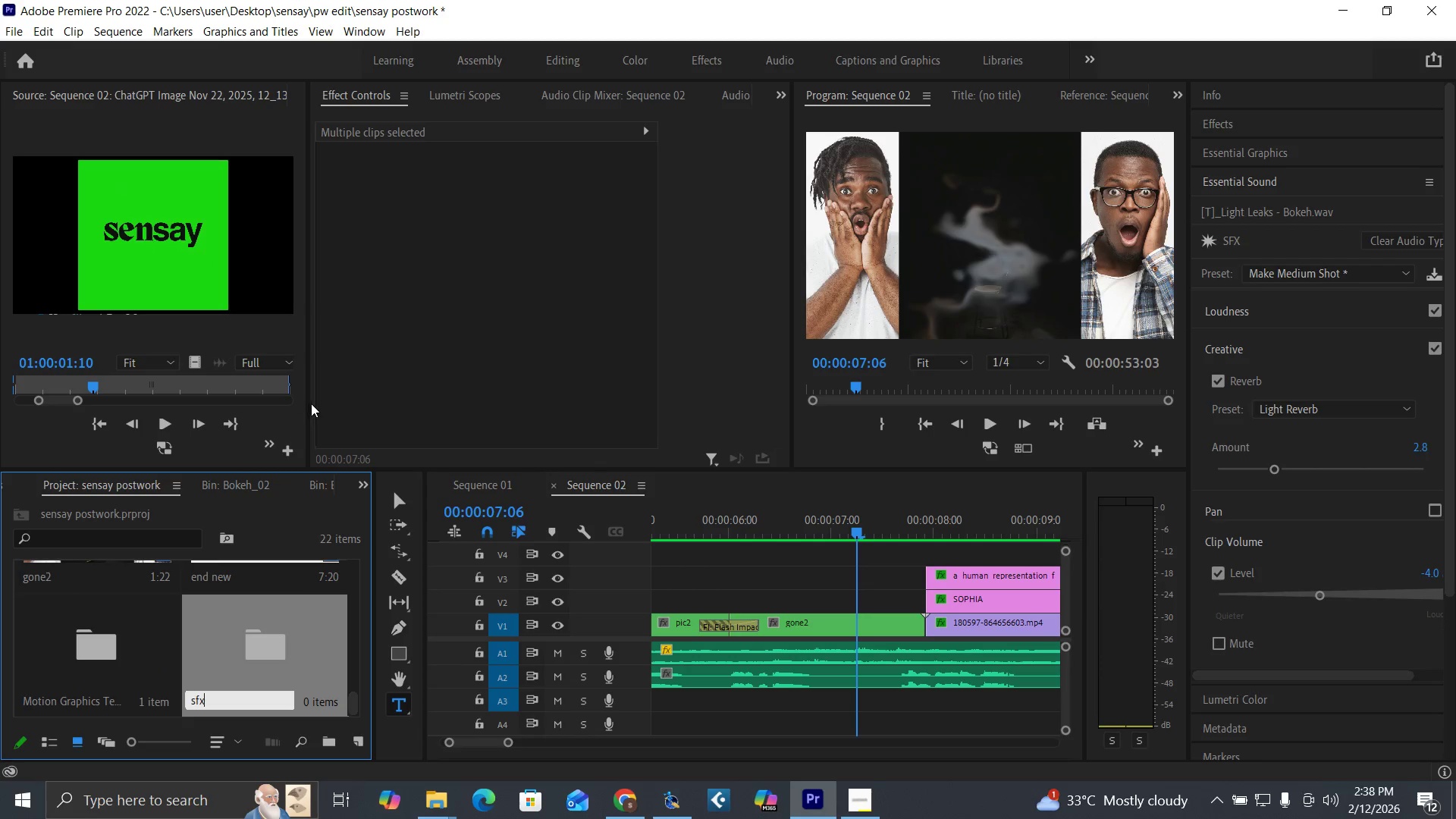 
key(Enter)
 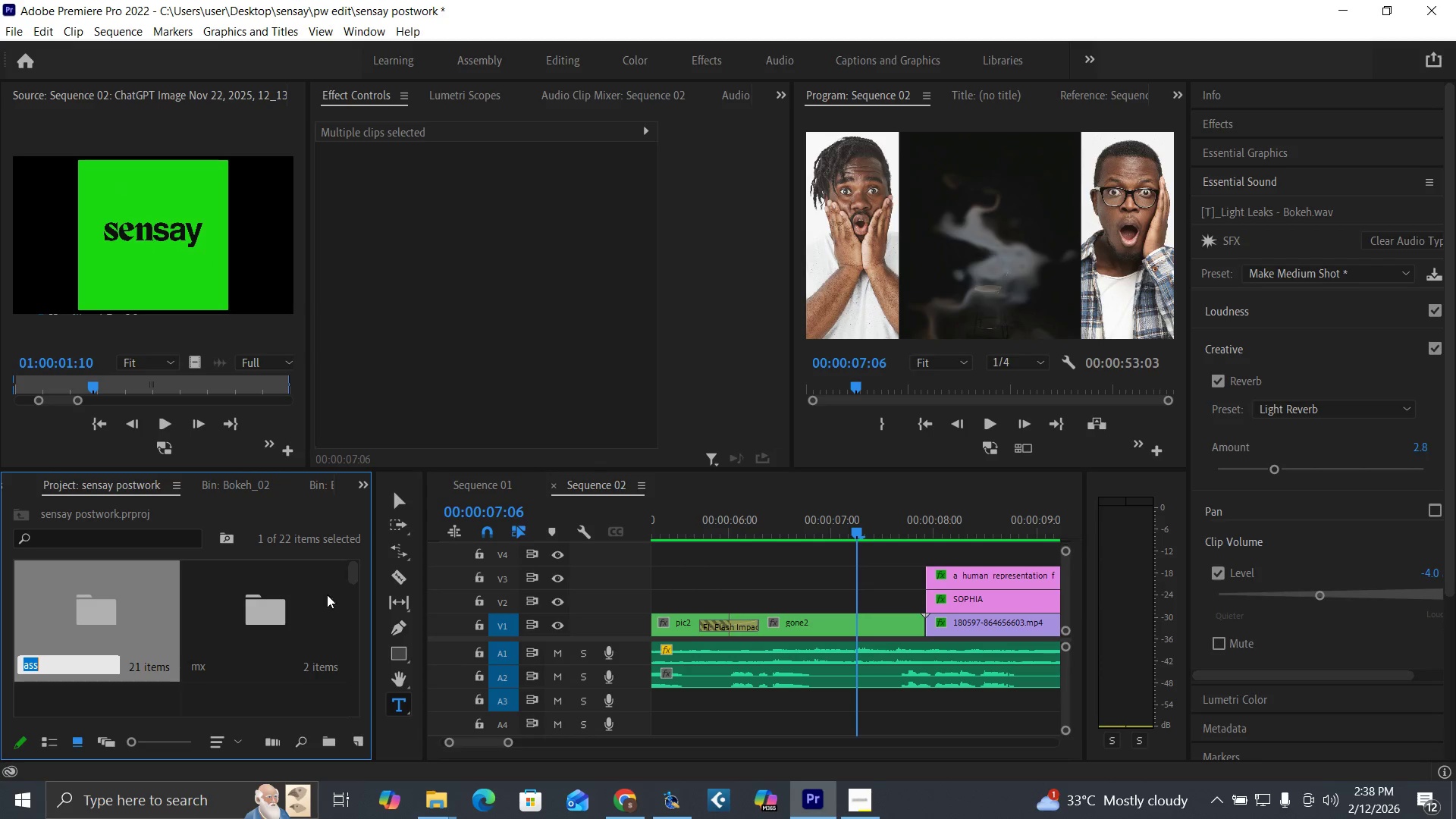 
left_click_drag(start_coordinate=[357, 569], to_coordinate=[369, 718])
 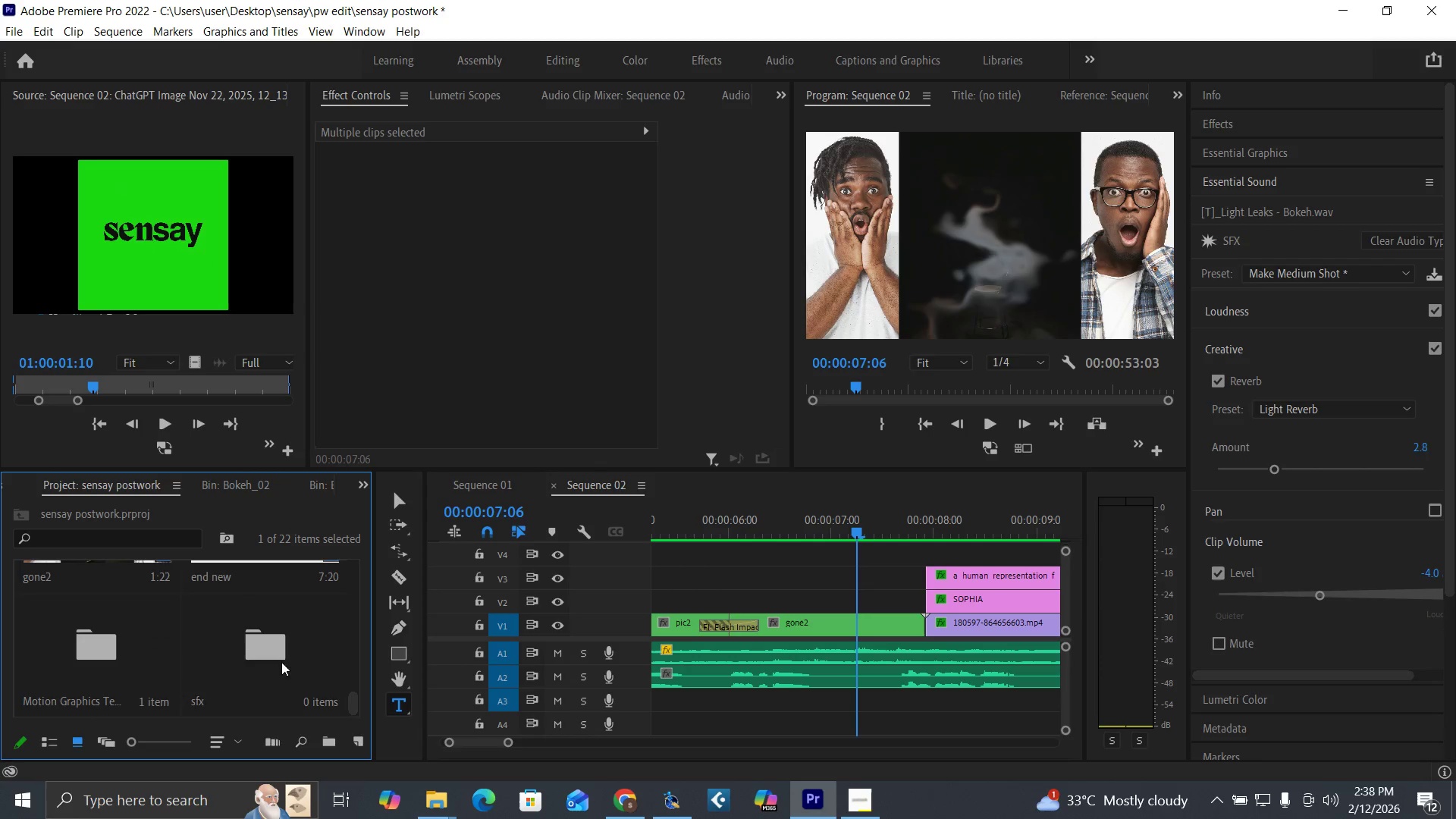 
double_click([281, 662])
 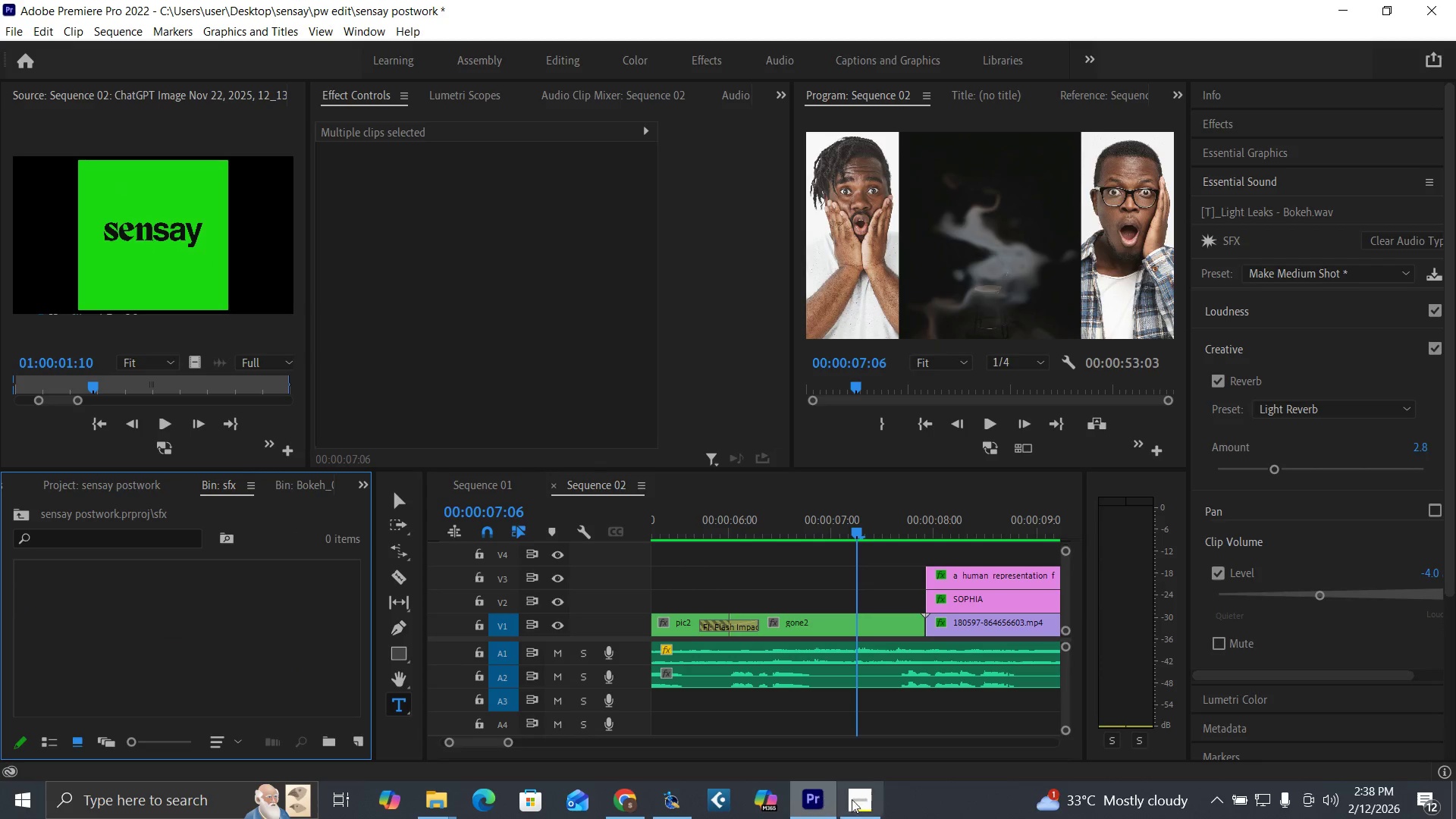 
left_click([857, 802])